 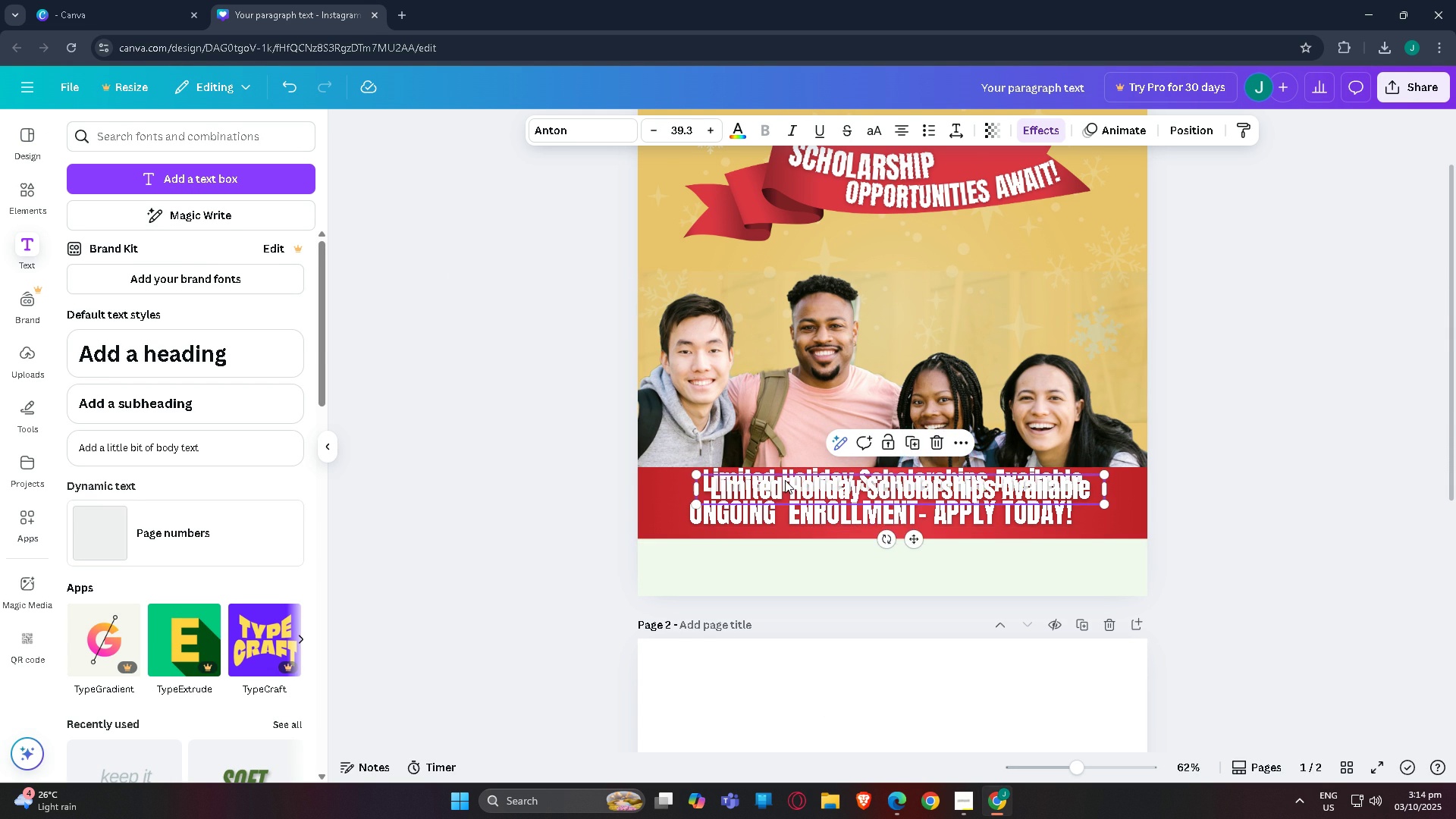 
key(Control+V)
 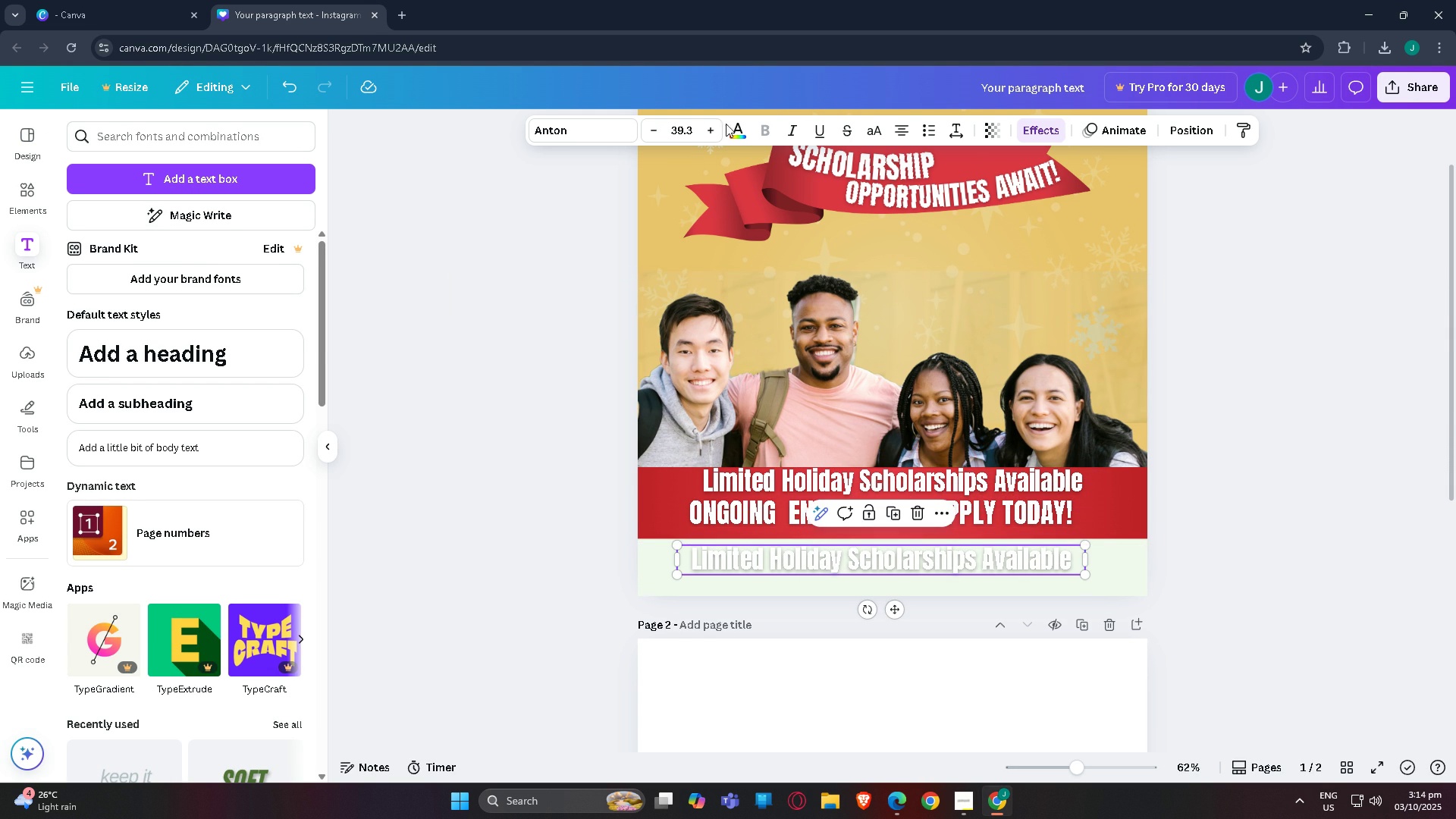 
left_click([739, 135])
 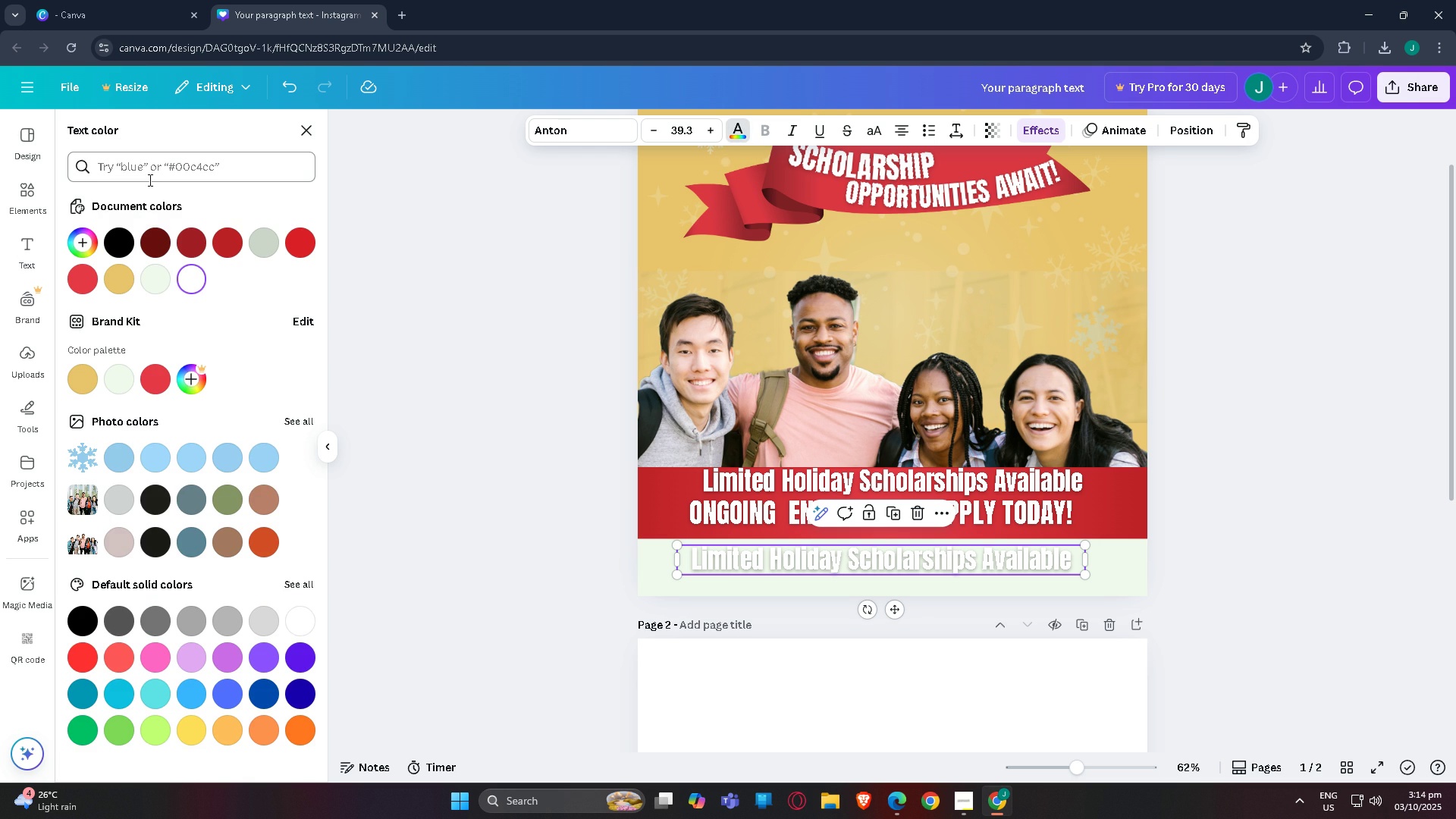 
left_click([152, 174])
 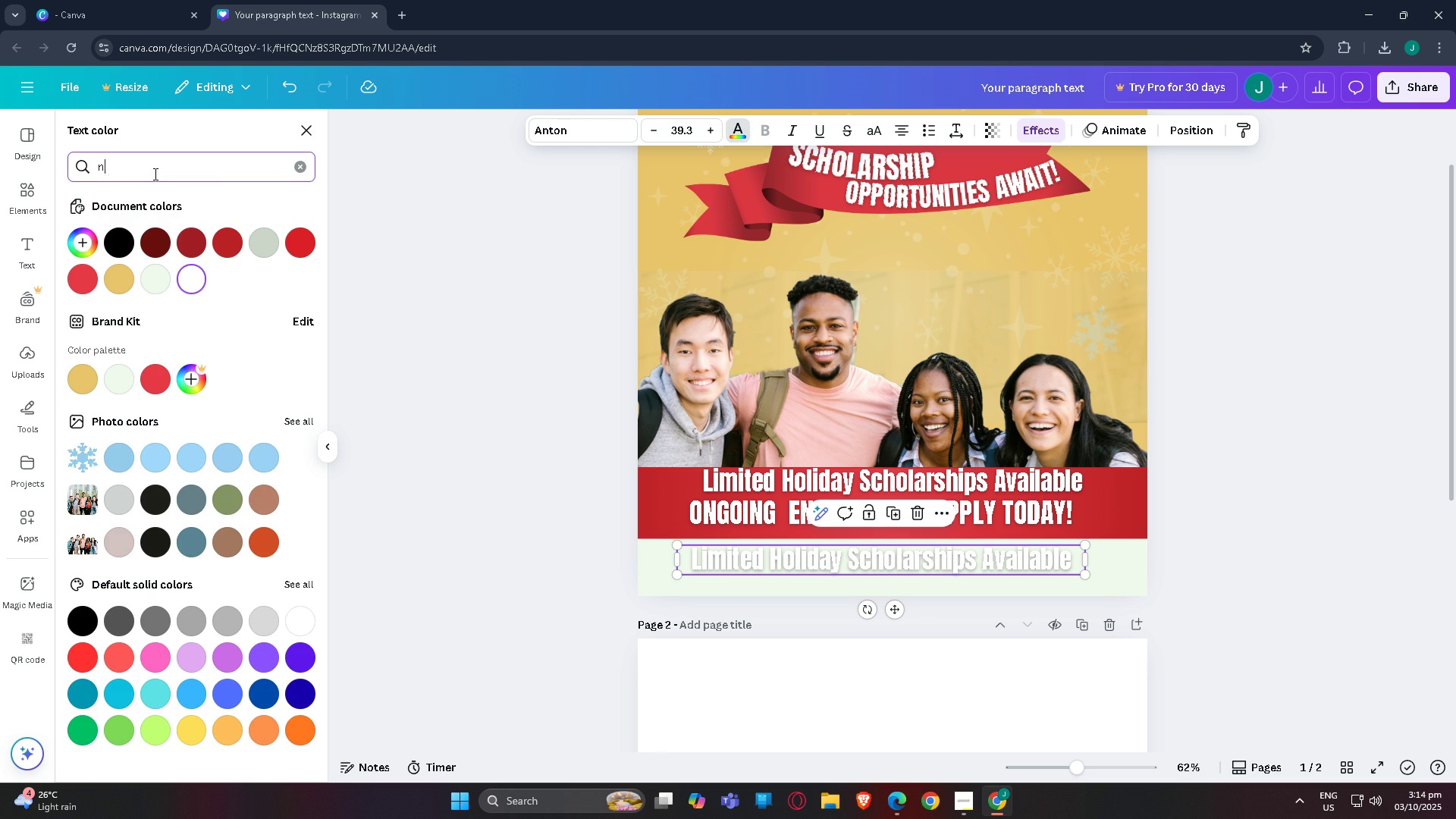 
type(navy)
 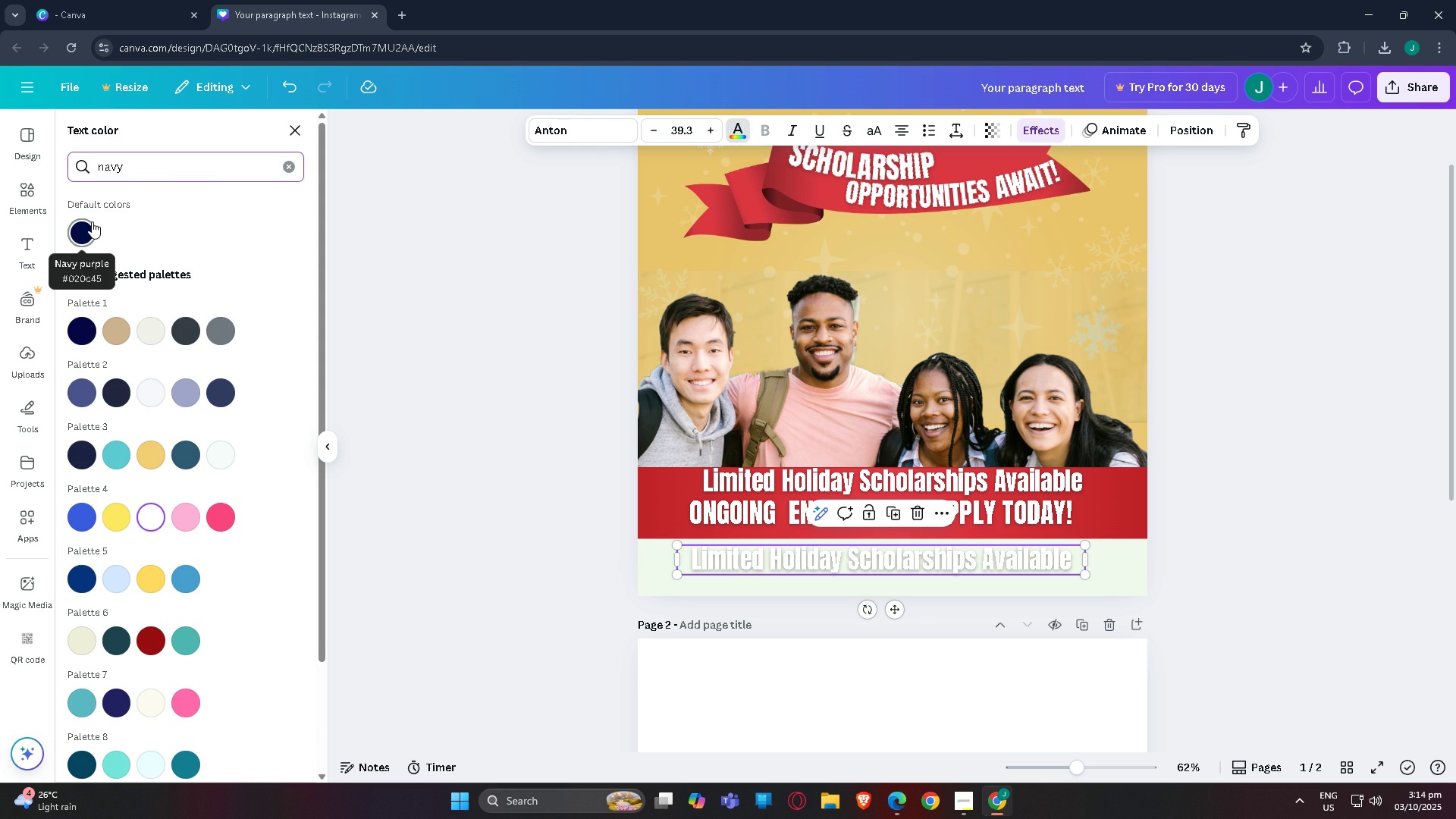 
left_click([90, 226])
 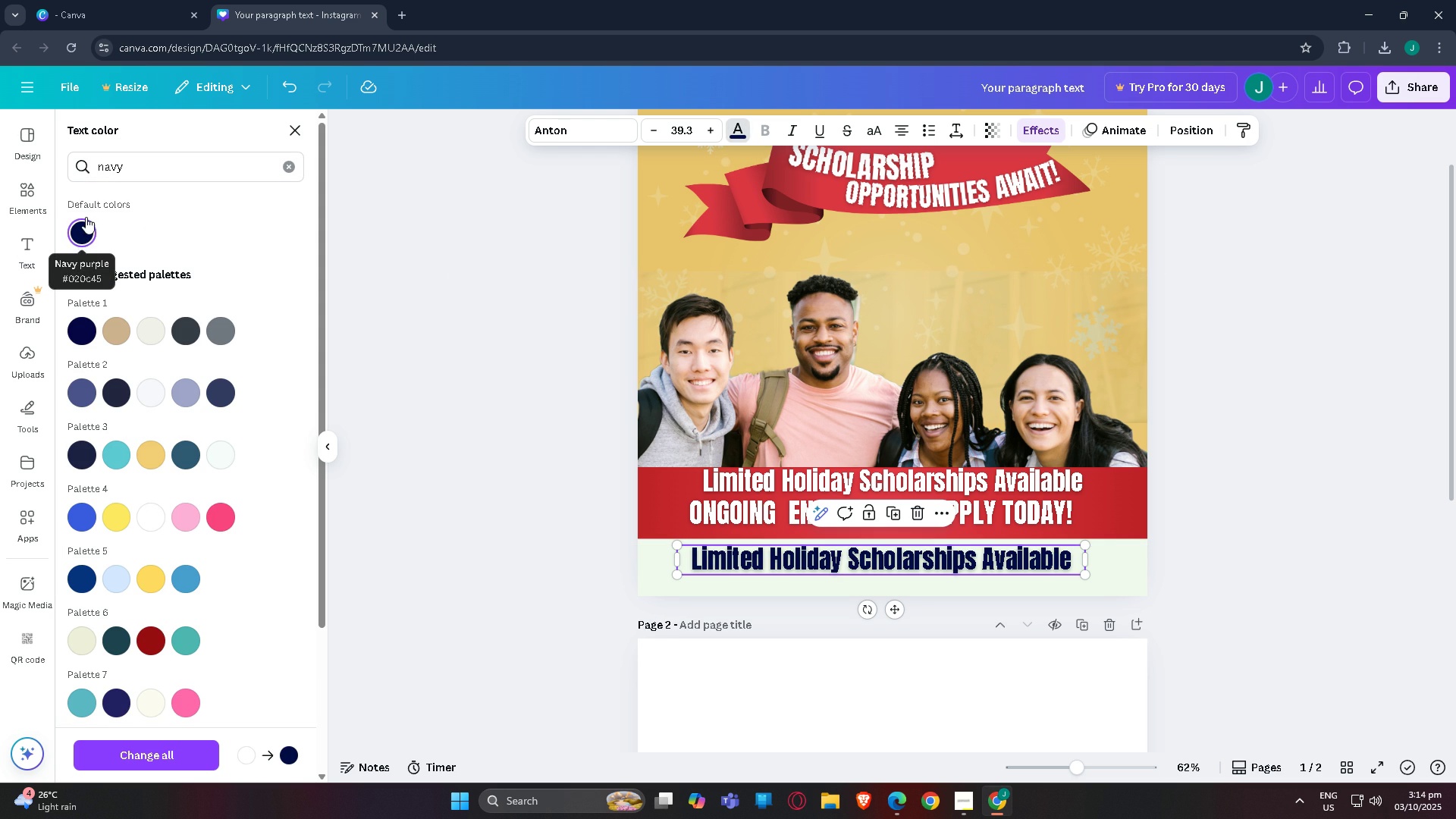 
left_click([139, 170])
 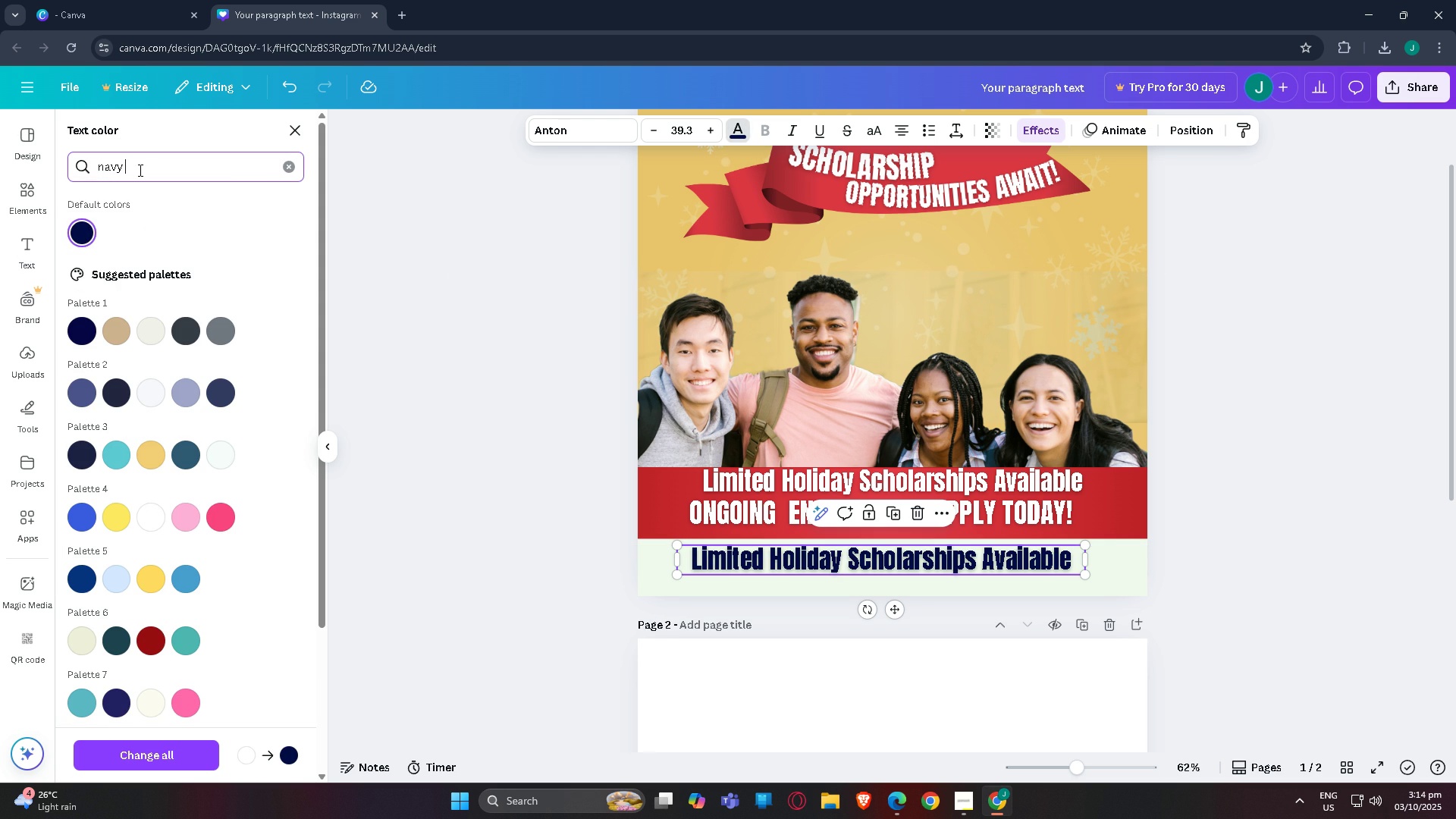 
type(  b)
key(Backspace)
key(Backspace)
type(blue)
 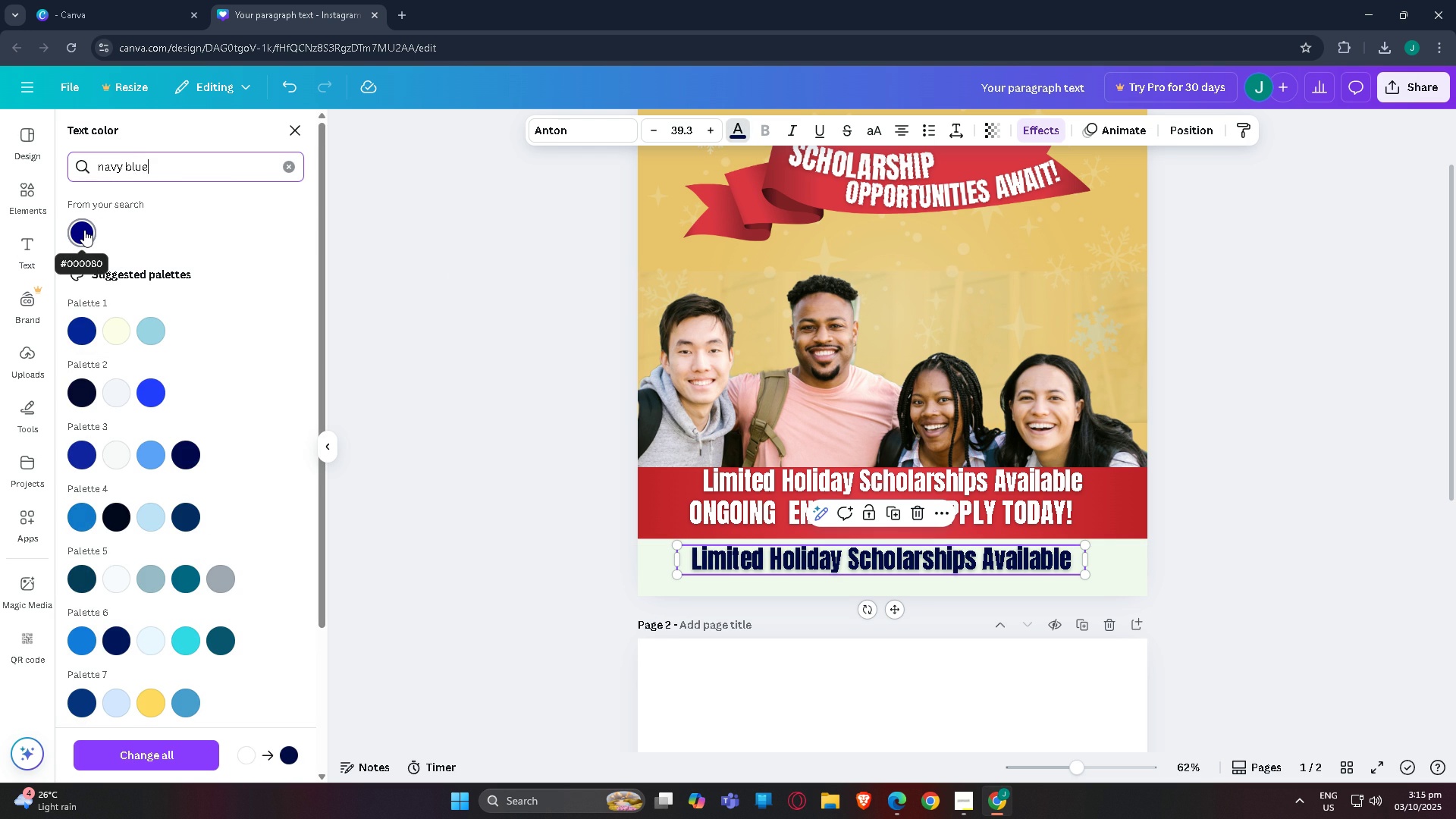 
left_click([84, 230])
 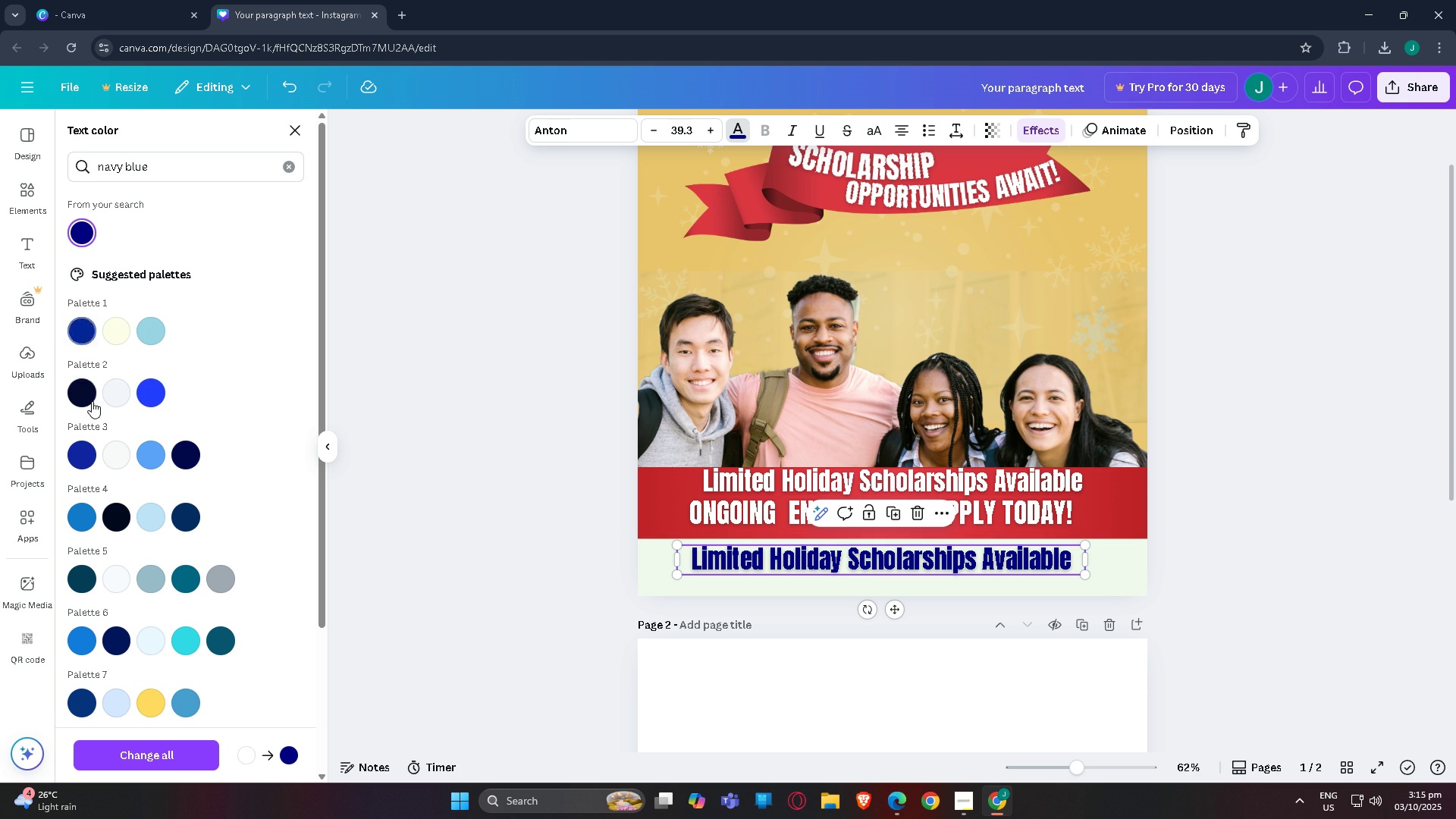 
left_click([88, 397])
 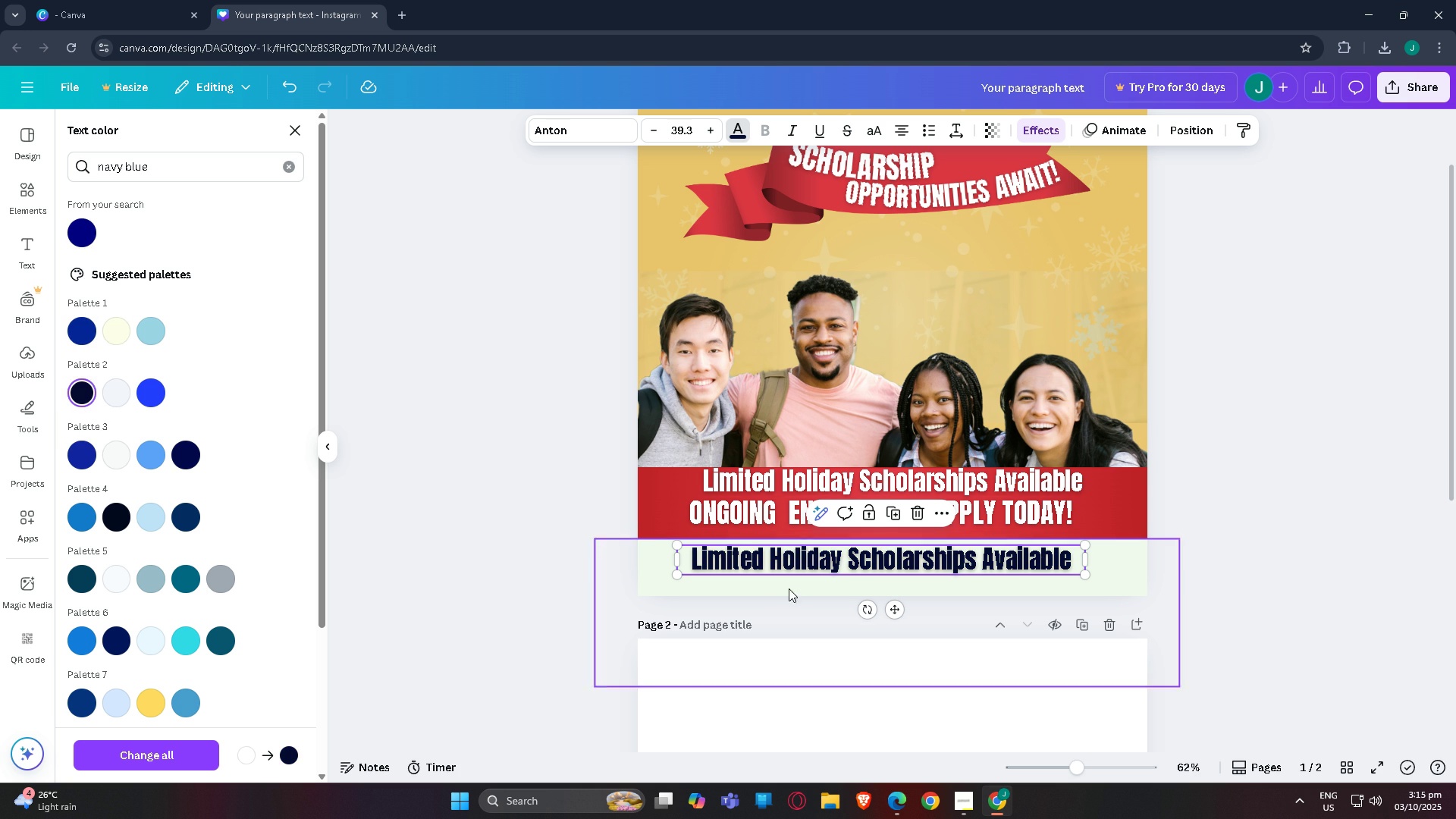 
left_click([785, 575])
 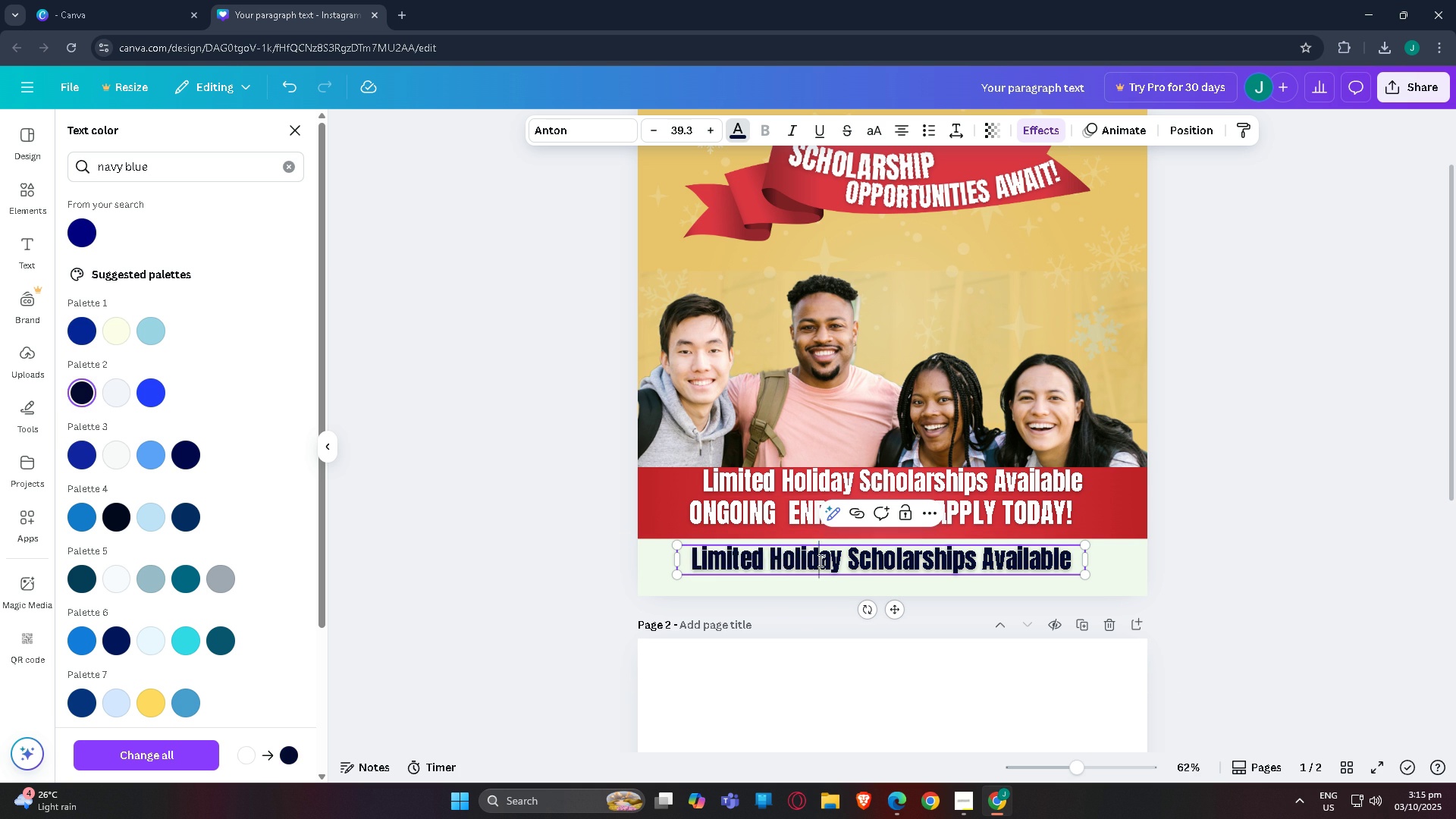 
double_click([819, 560])
 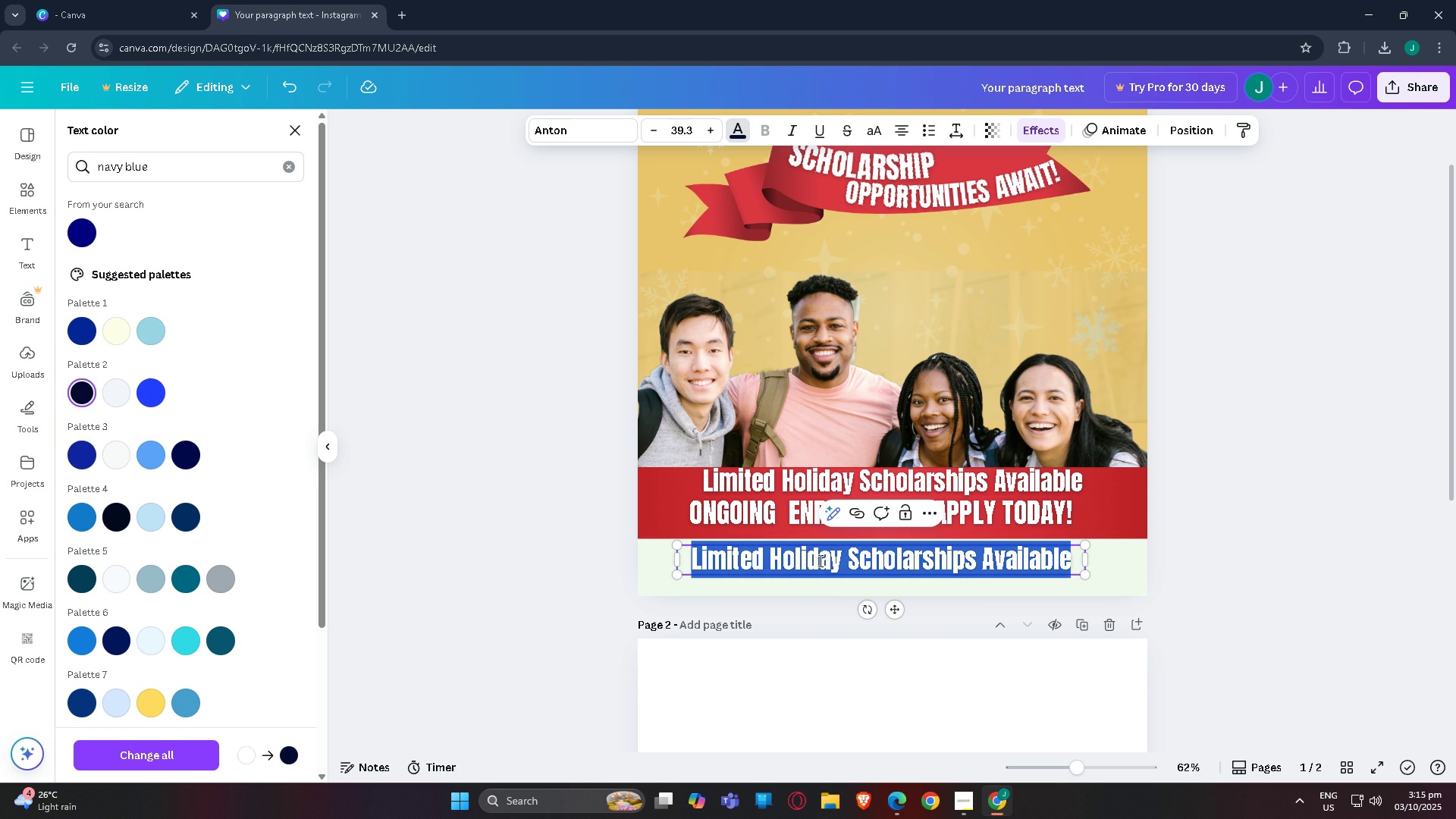 
triple_click([819, 560])
 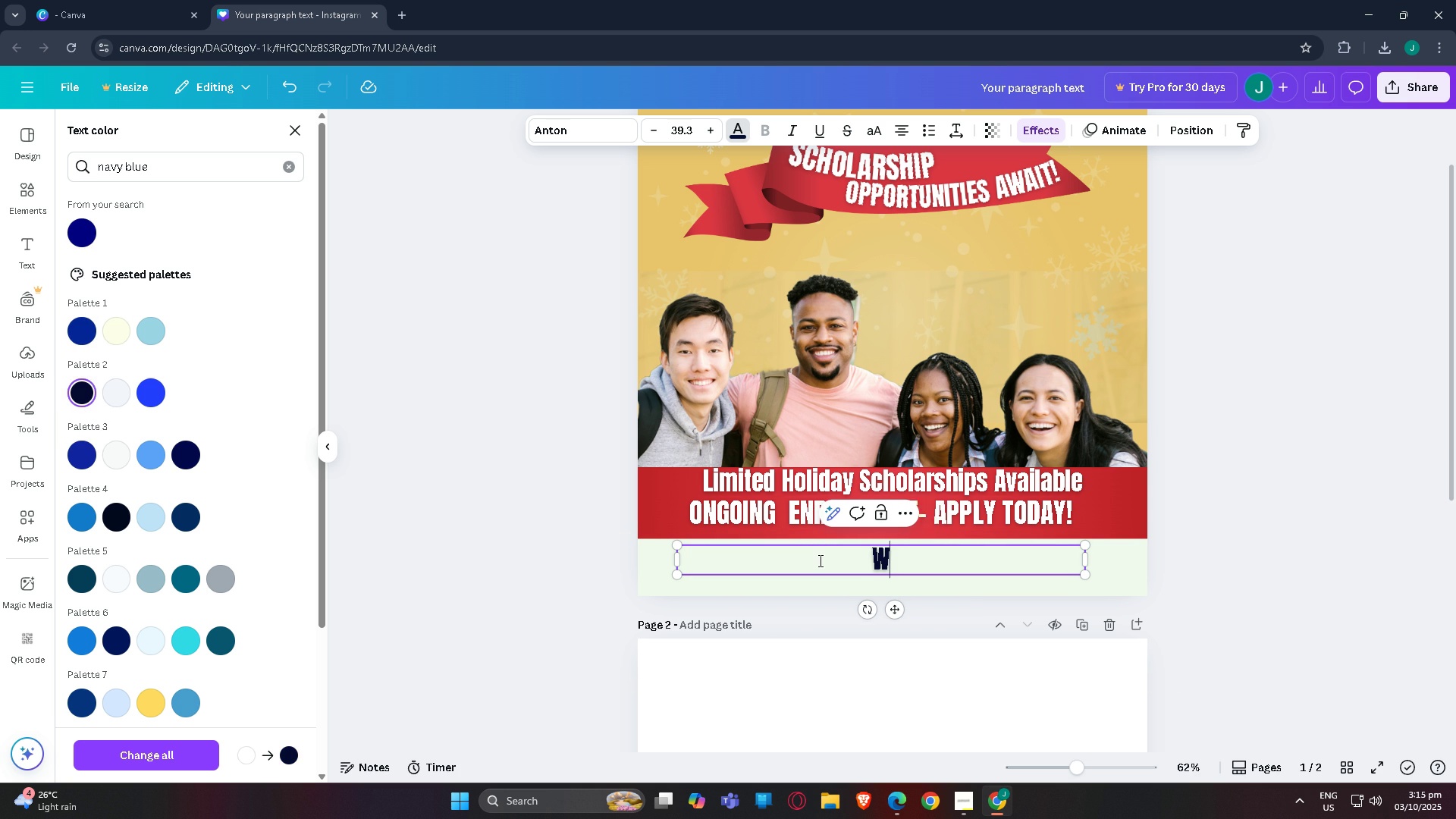 
type(Www)
key(Backspace)
key(Backspace)
type(WW<)
key(Backspace)
type(.c)
key(Backspace)
key(Backspace)
key(Backspace)
key(Backspace)
key(Backspace)
type(www.C)
key(Backspace)
type(college.edu)